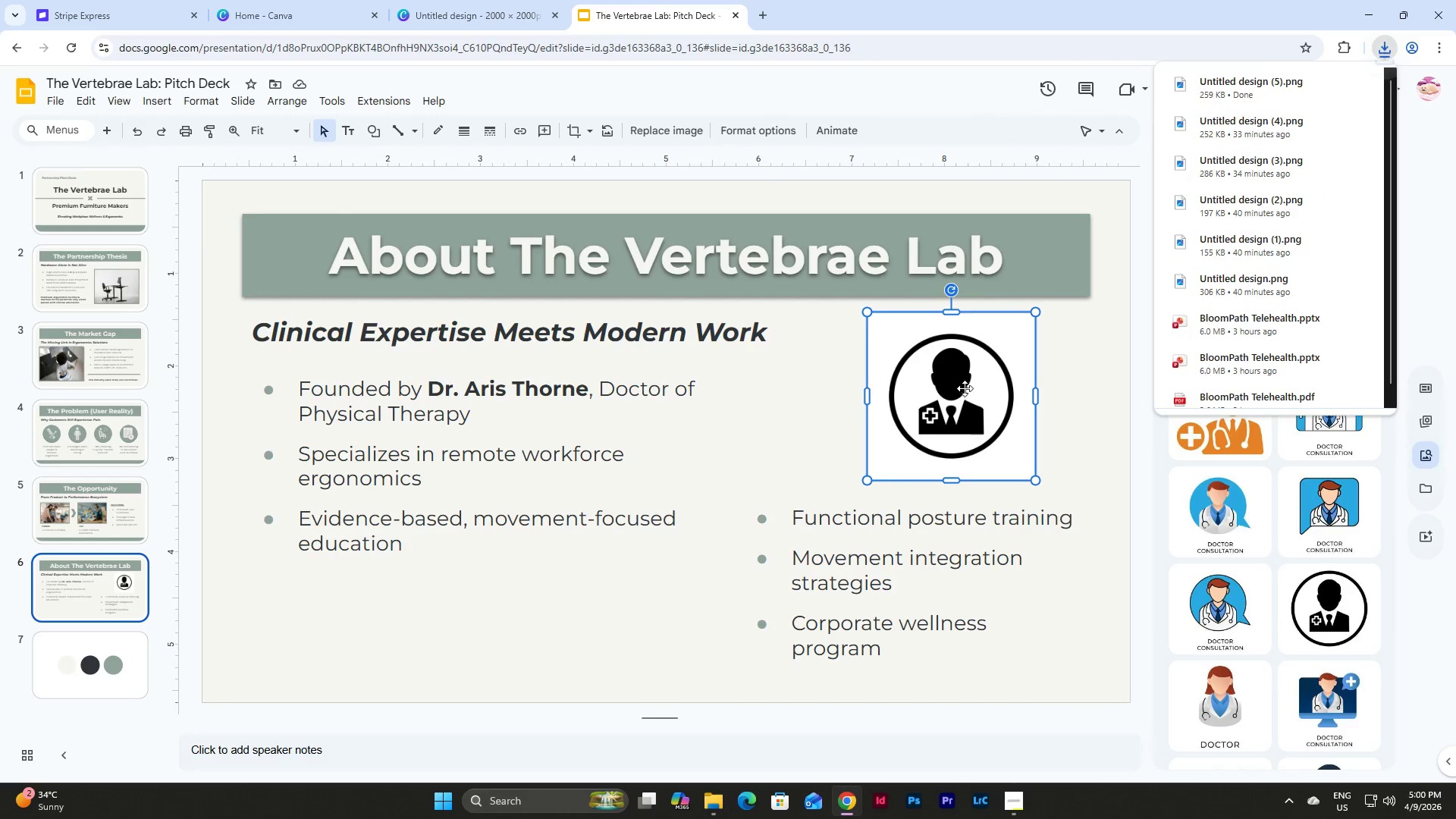 
left_click([965, 366])
 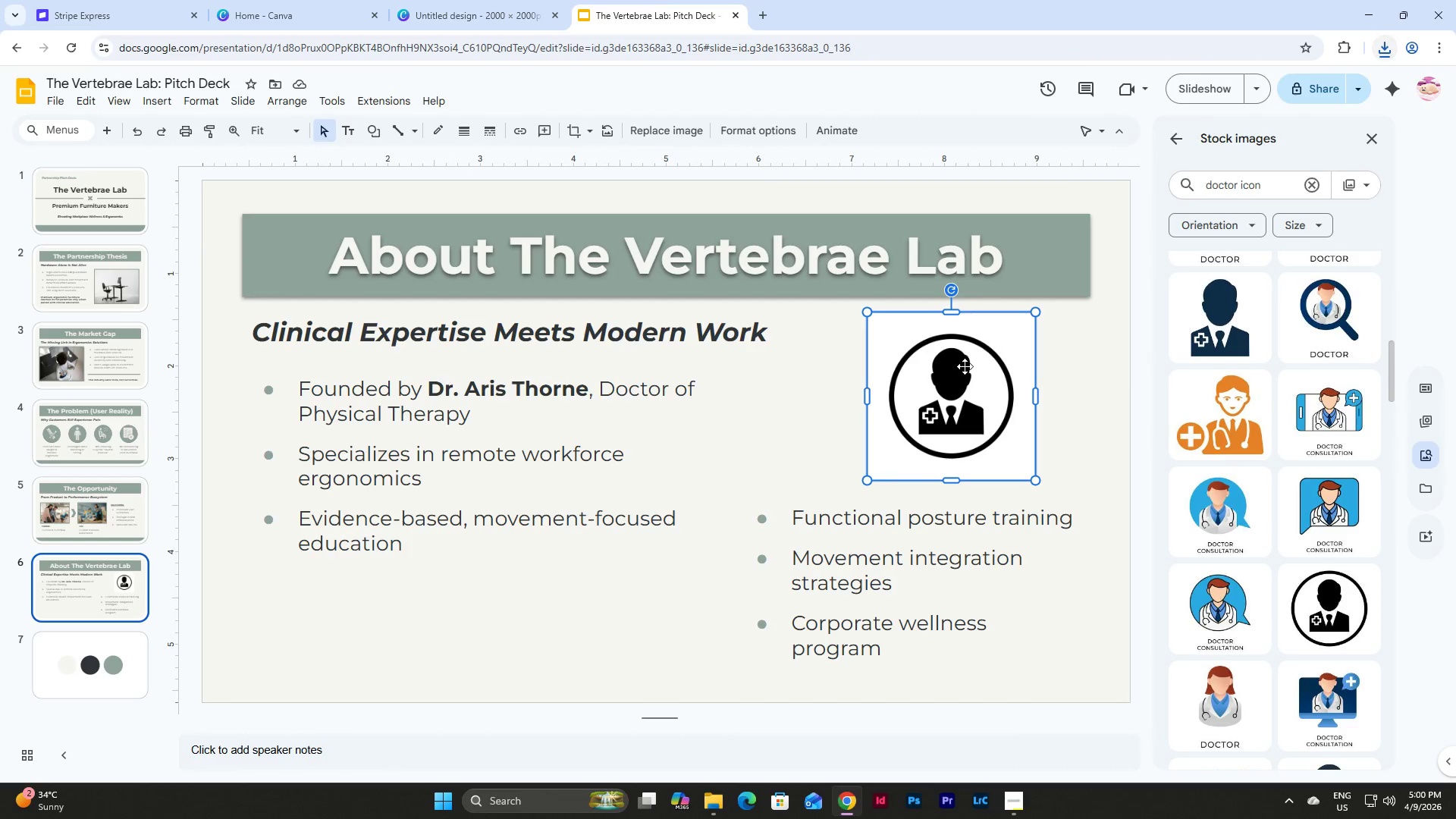 
key(Backspace)
 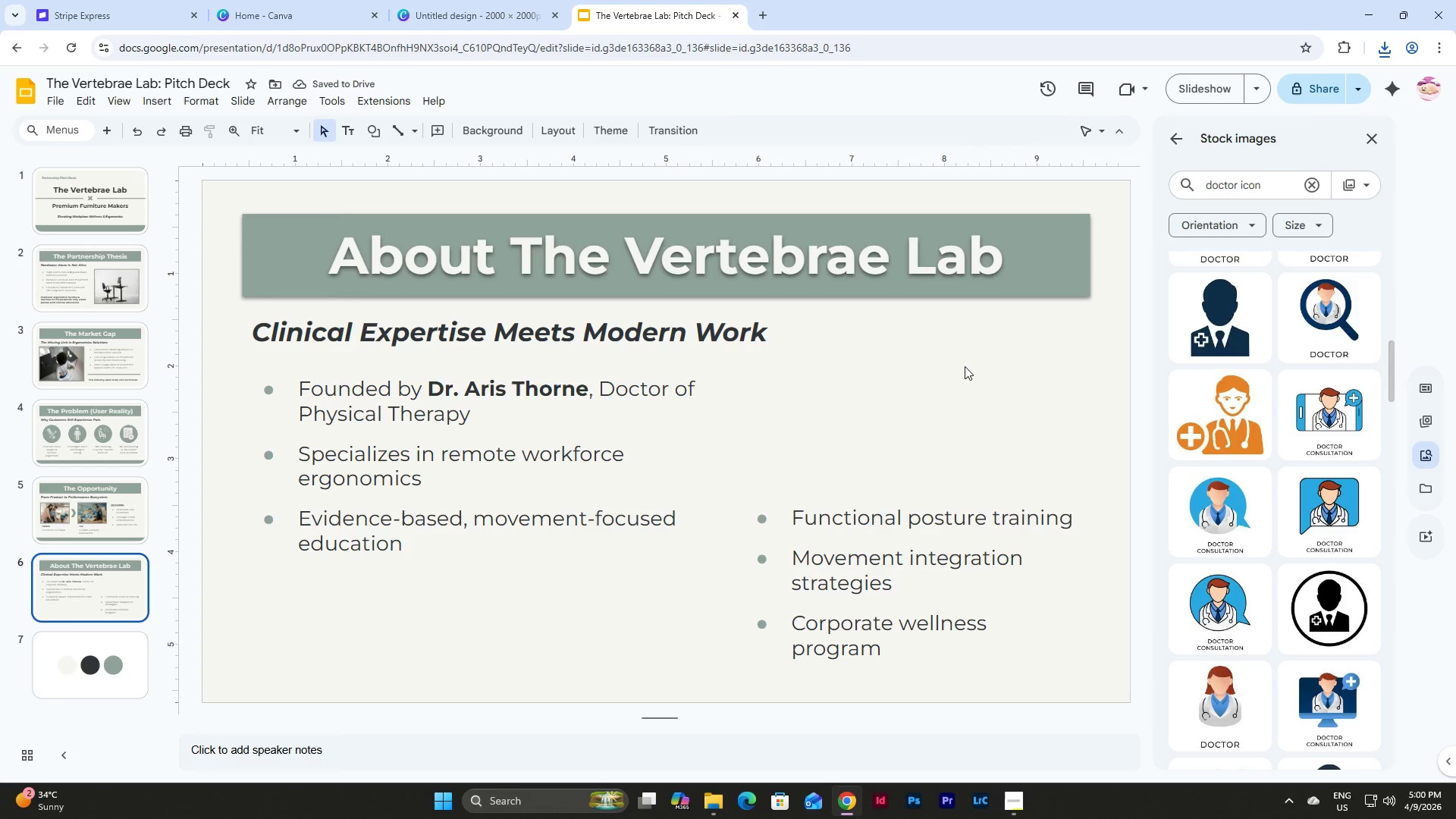 
scroll: coordinate [1278, 477], scroll_direction: down, amount: 5.0
 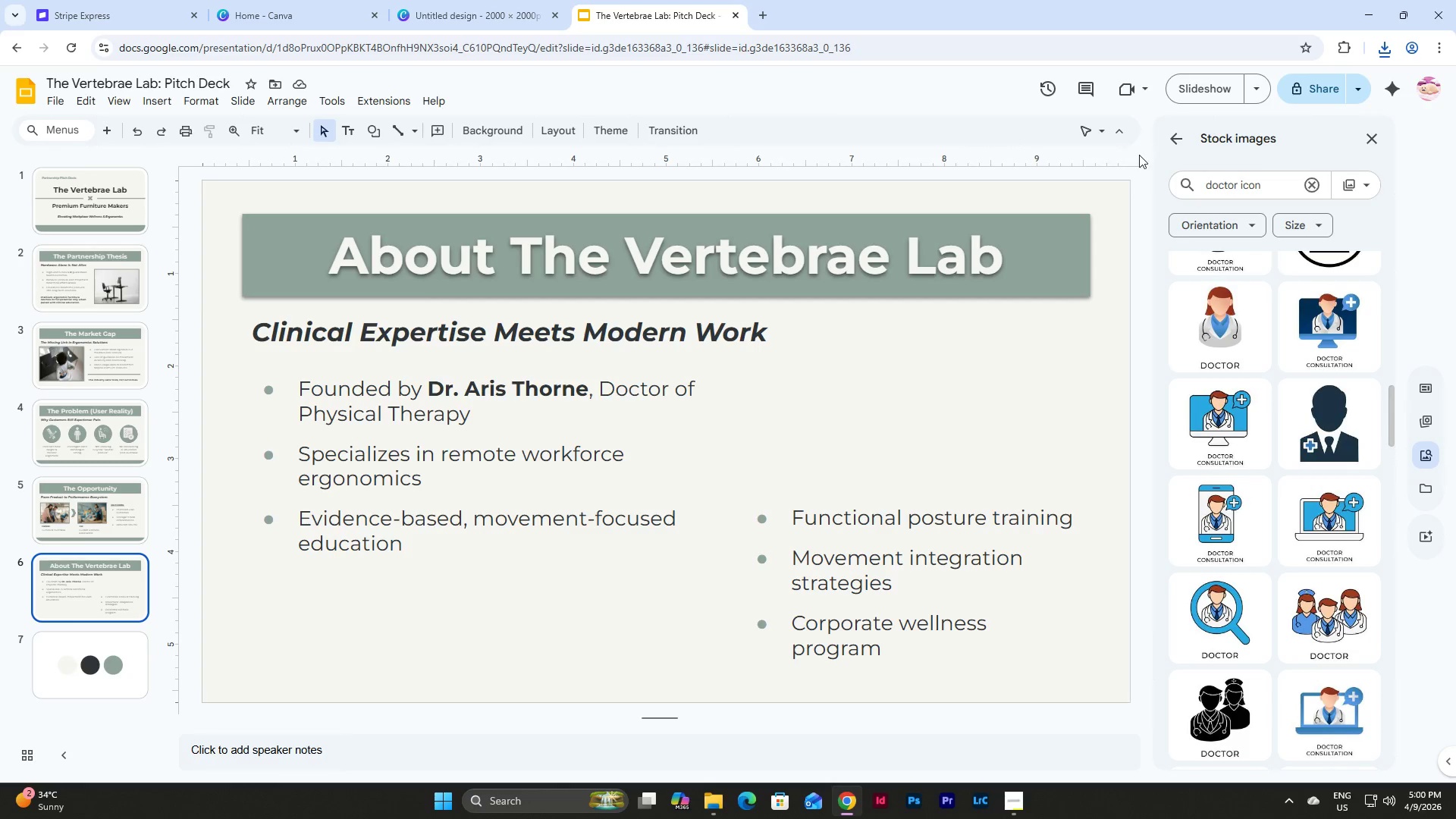 
left_click_drag(start_coordinate=[1235, 190], to_coordinate=[1191, 190])
 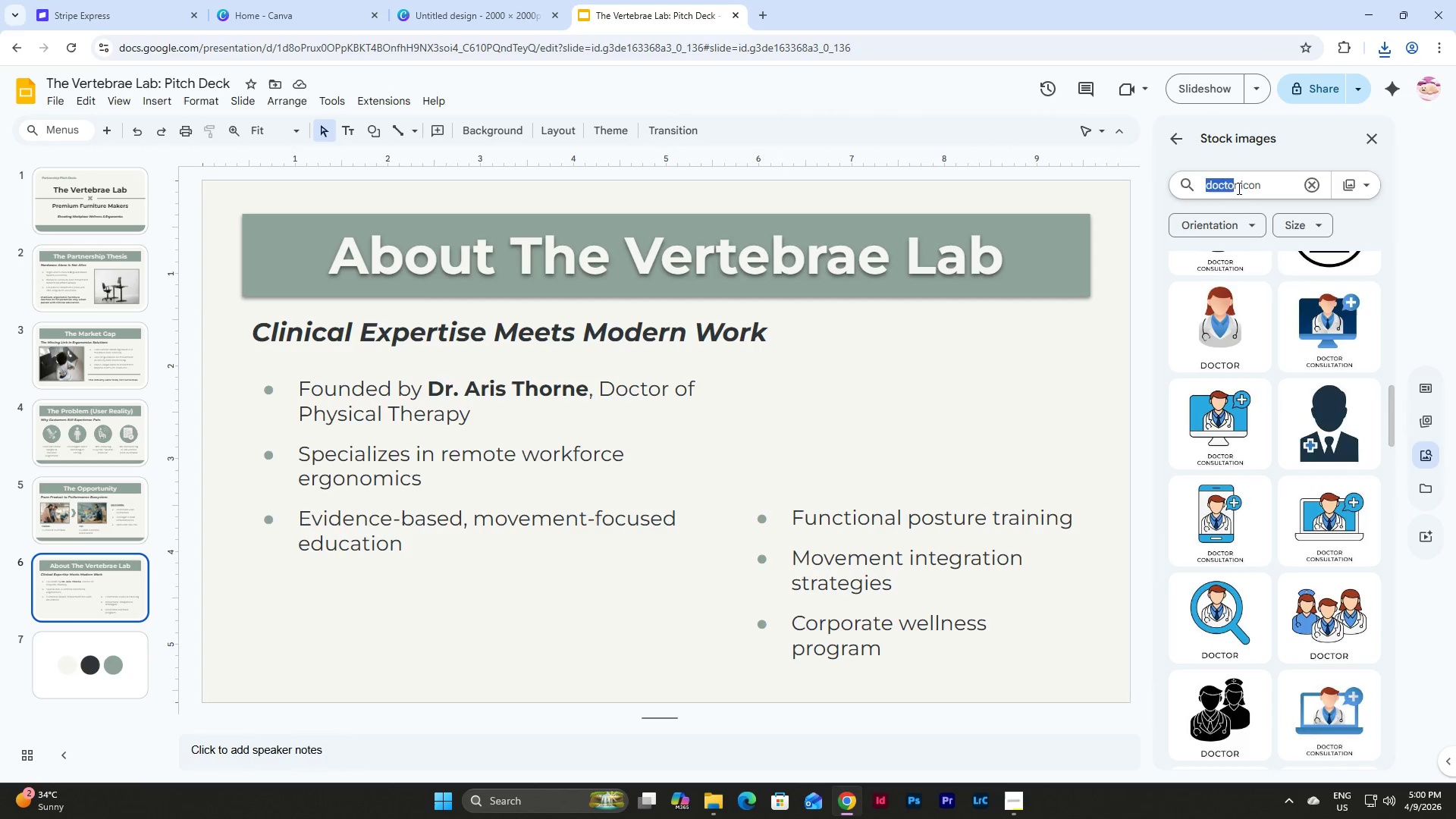 
left_click_drag(start_coordinate=[1238, 188], to_coordinate=[1184, 192])
 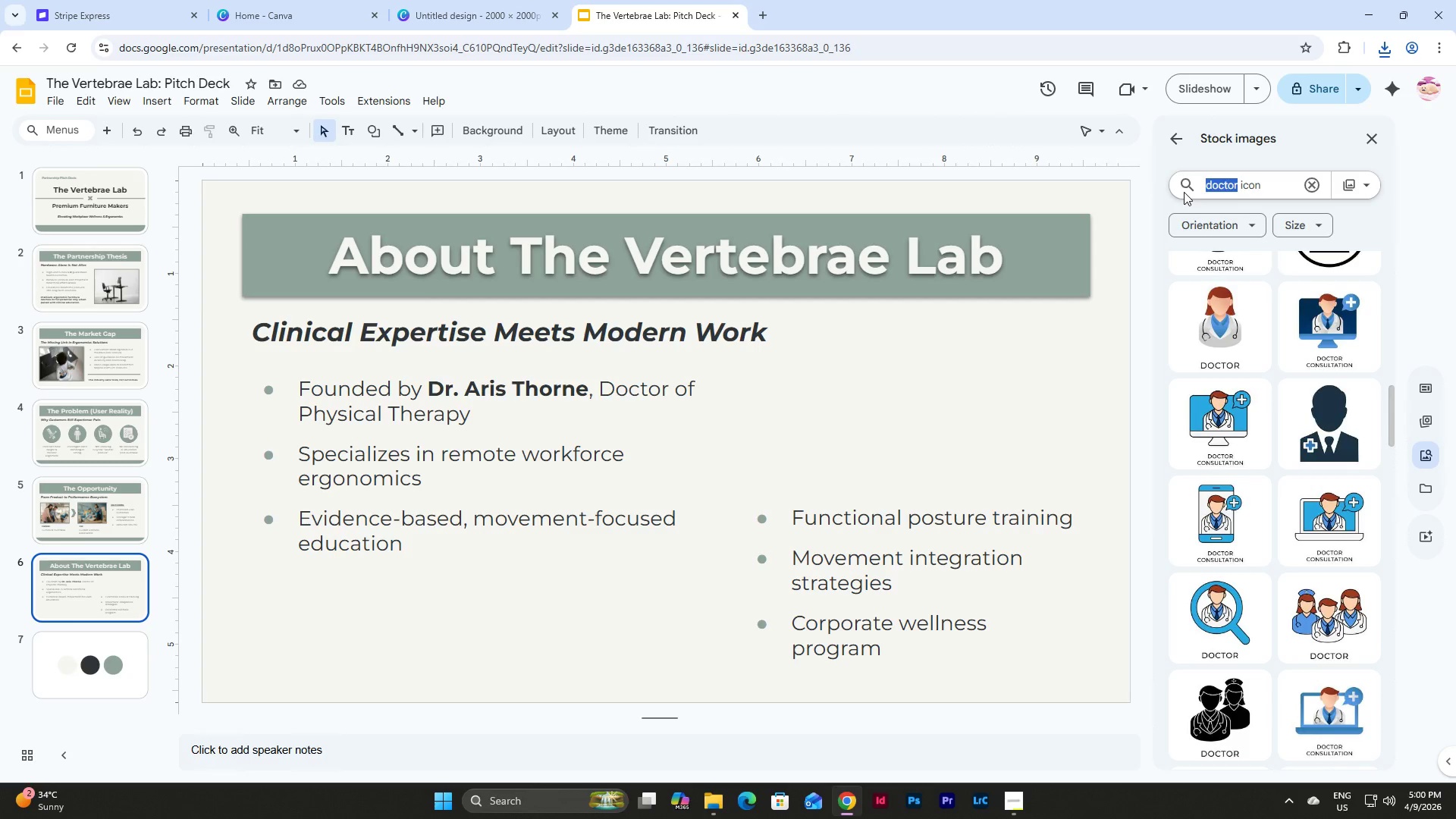 
type(ergonom)
 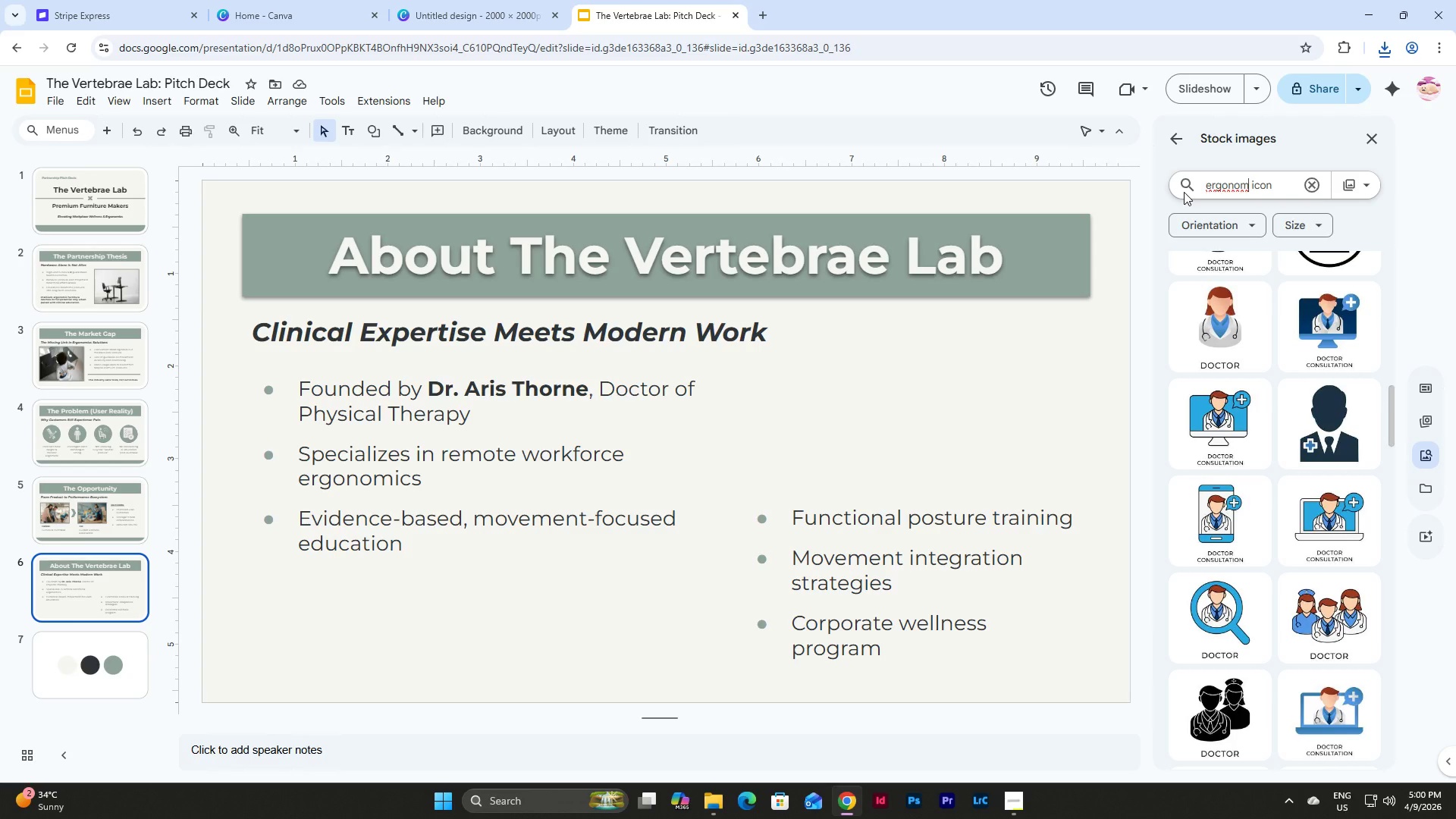 
type(ics)
 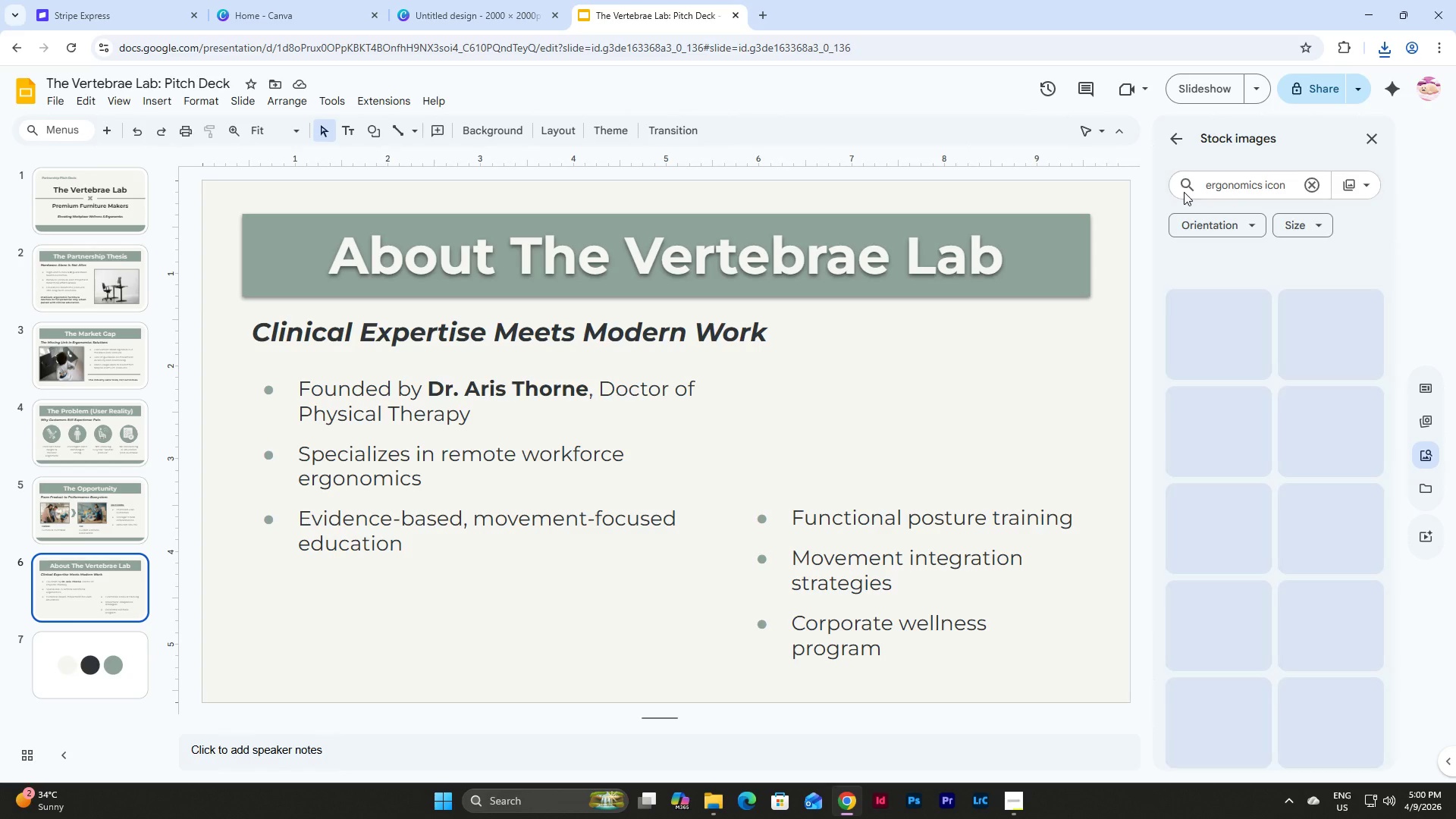 
key(Enter)
 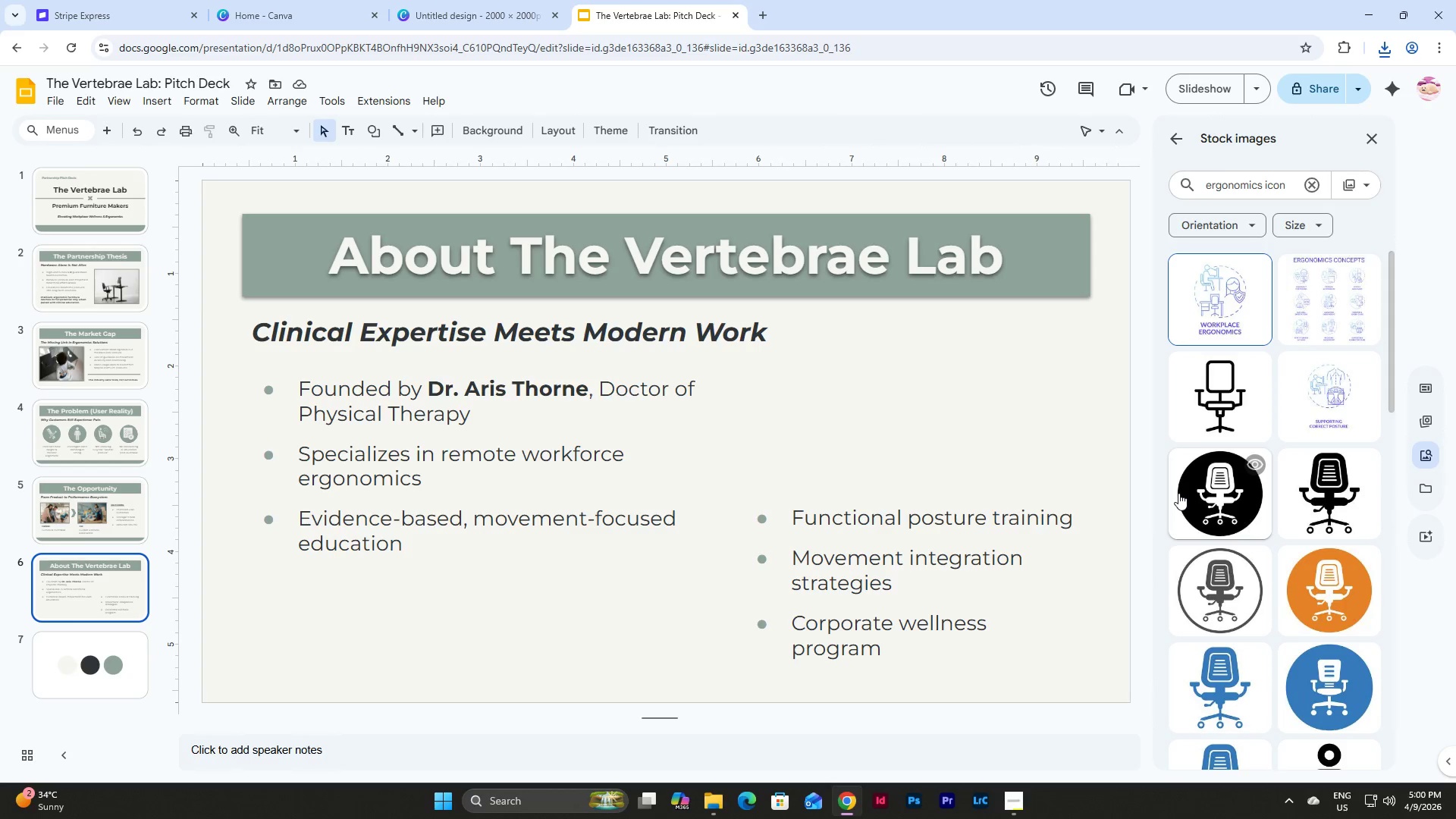 
left_click([441, 4])
 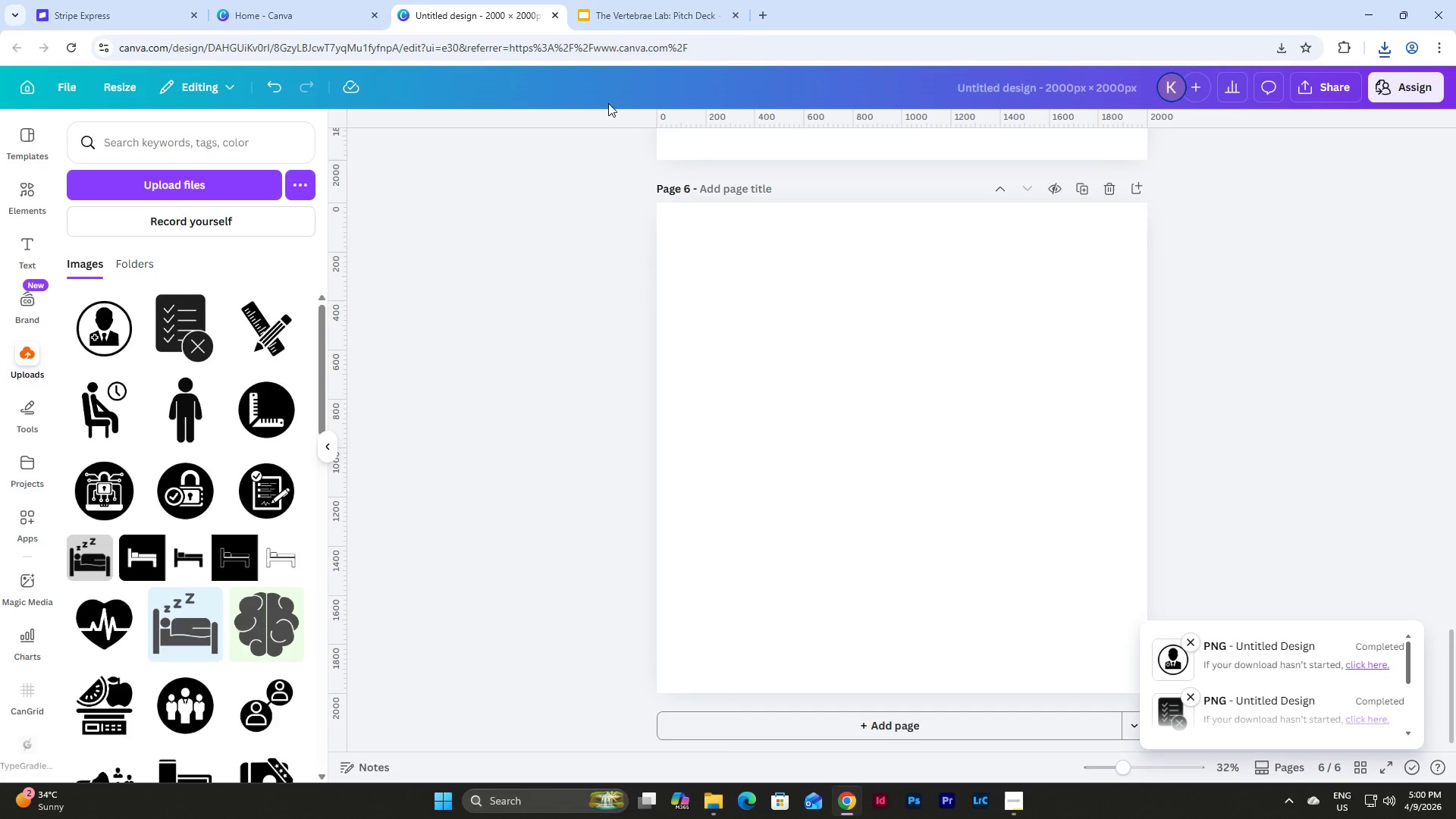 
left_click([665, 0])
 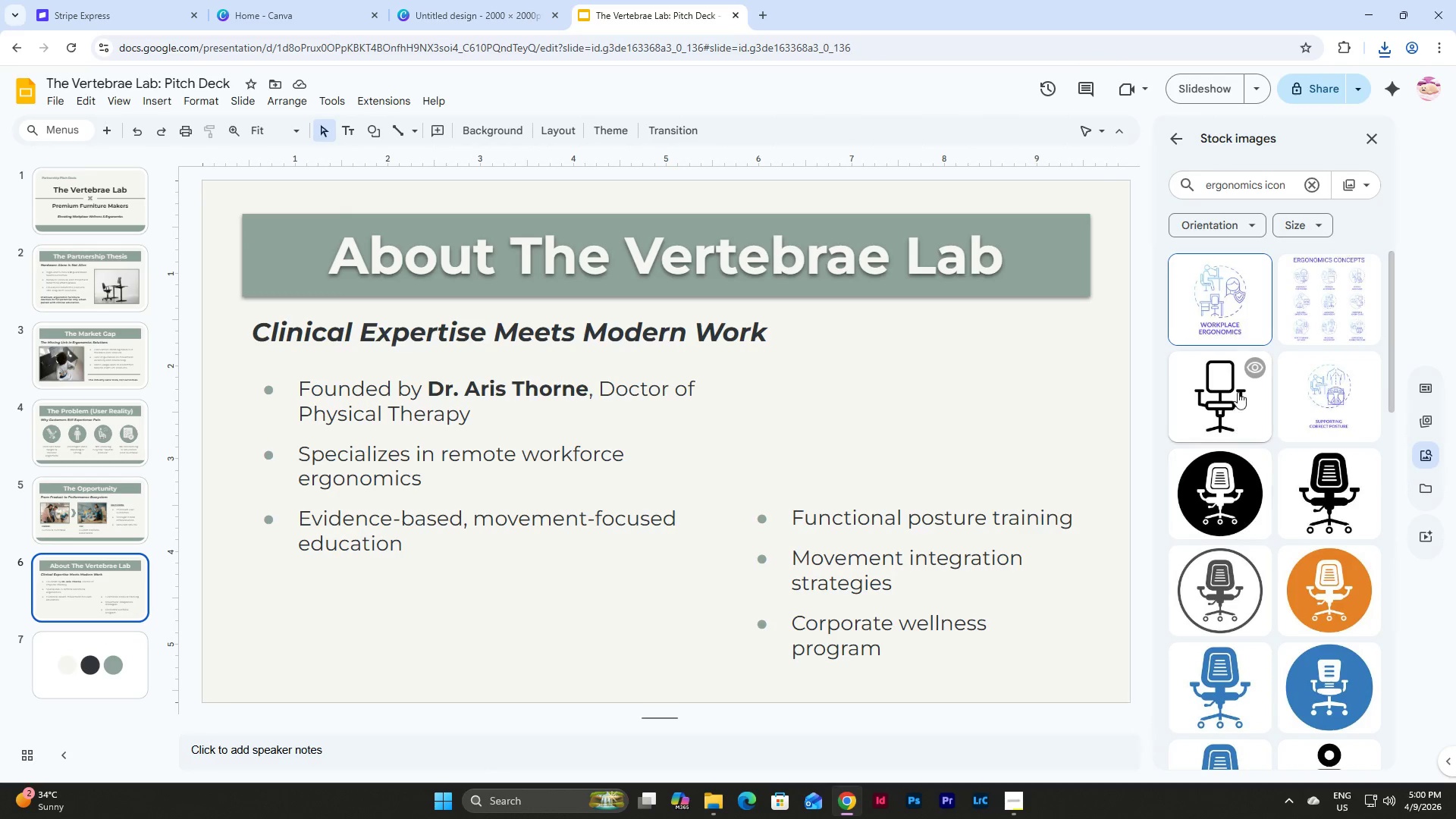 
scroll: coordinate [1238, 387], scroll_direction: down, amount: 4.0
 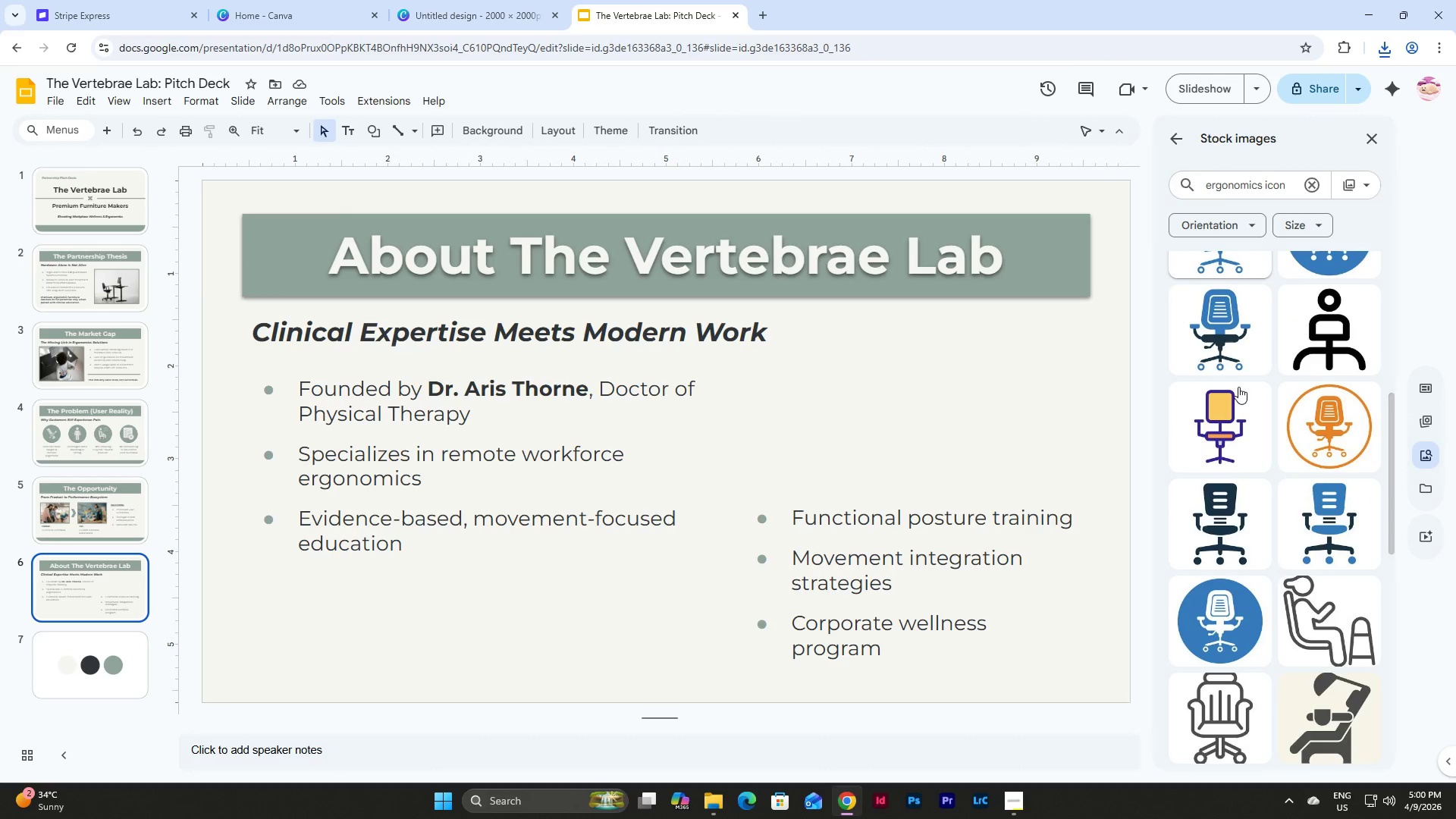 
scroll: coordinate [1238, 387], scroll_direction: up, amount: 5.0
 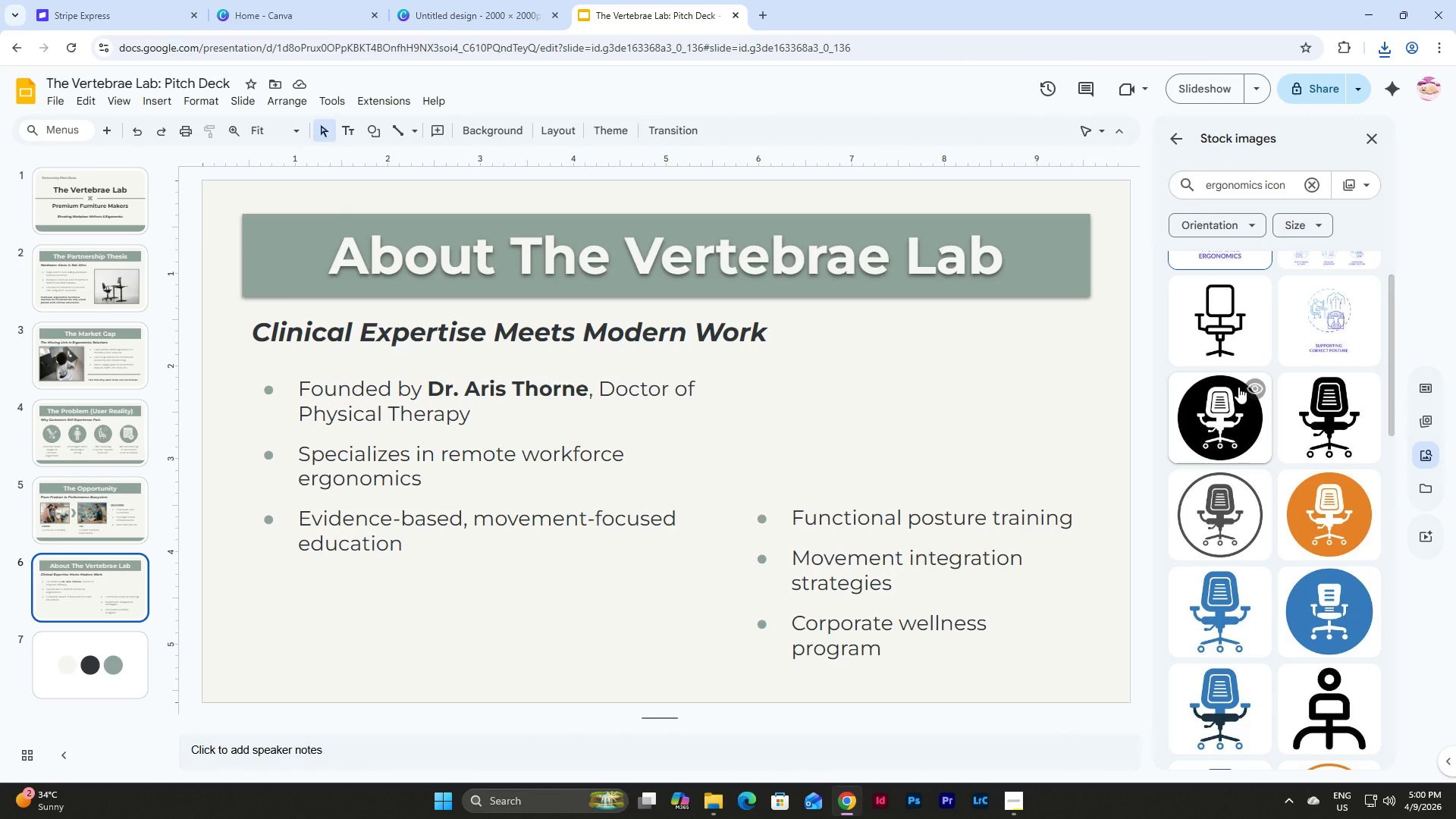 
scroll: coordinate [1238, 387], scroll_direction: down, amount: 8.0
 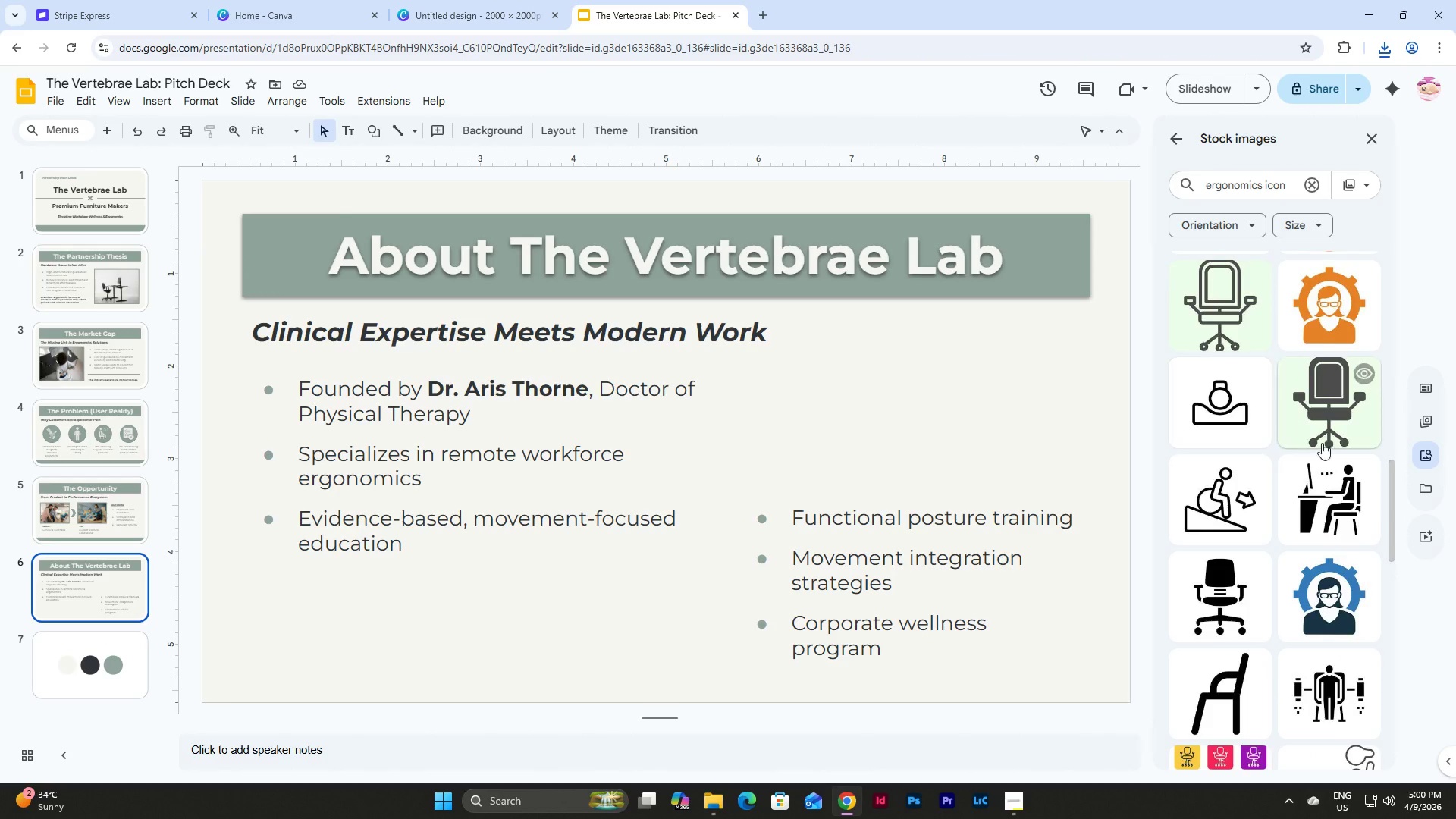 
left_click([1342, 510])
 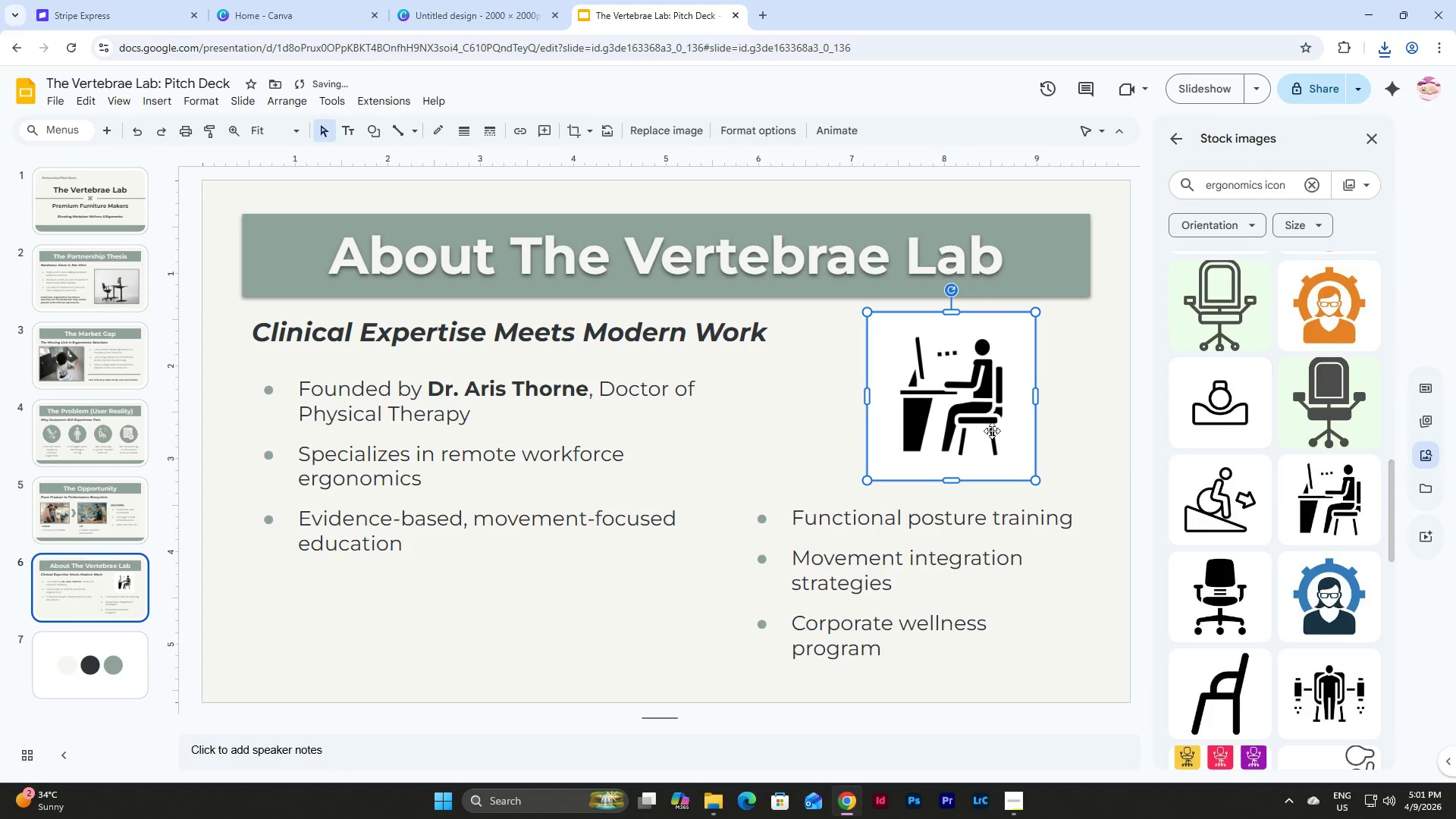 
left_click([980, 400])
 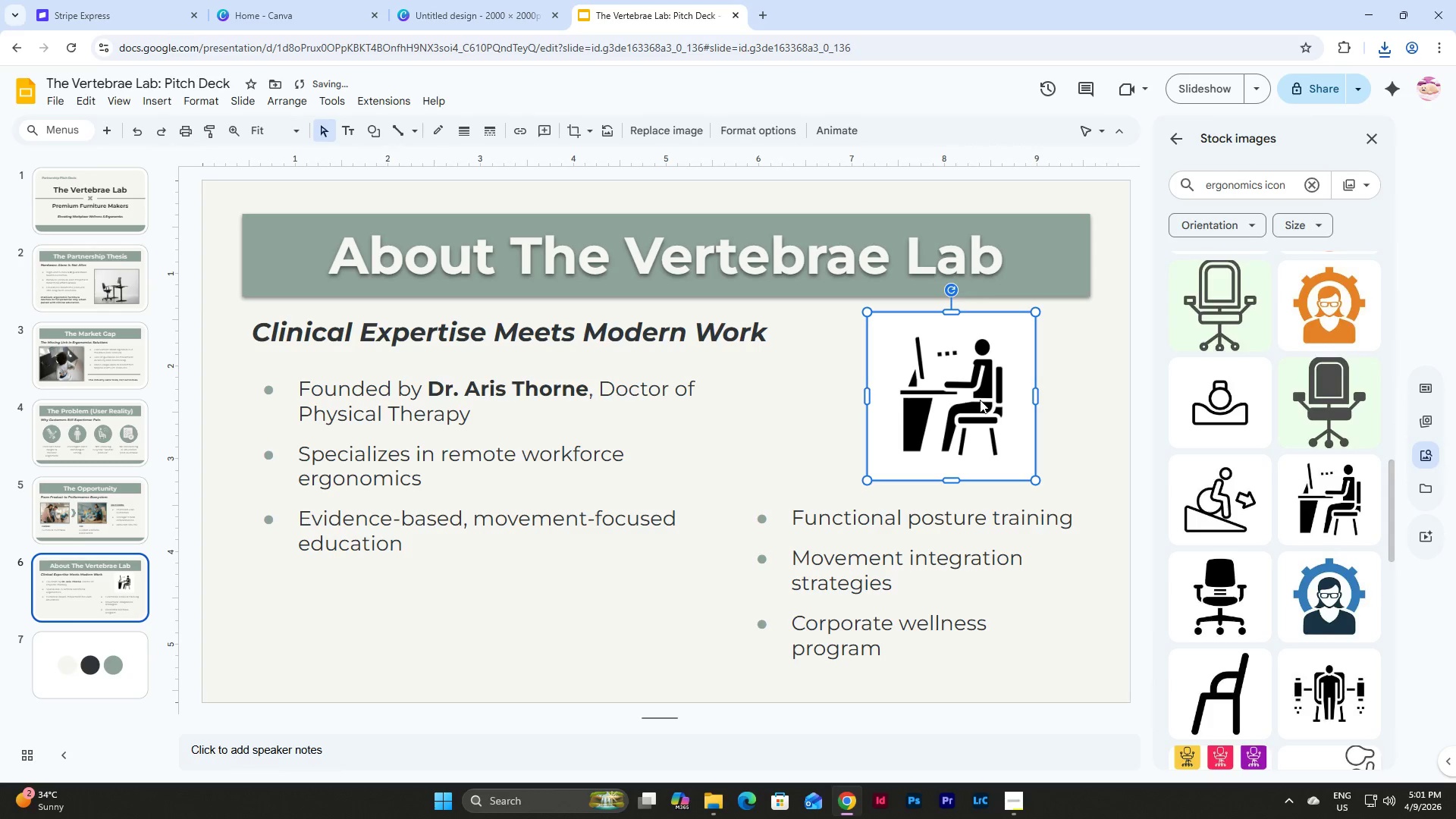 
key(Control+C)
 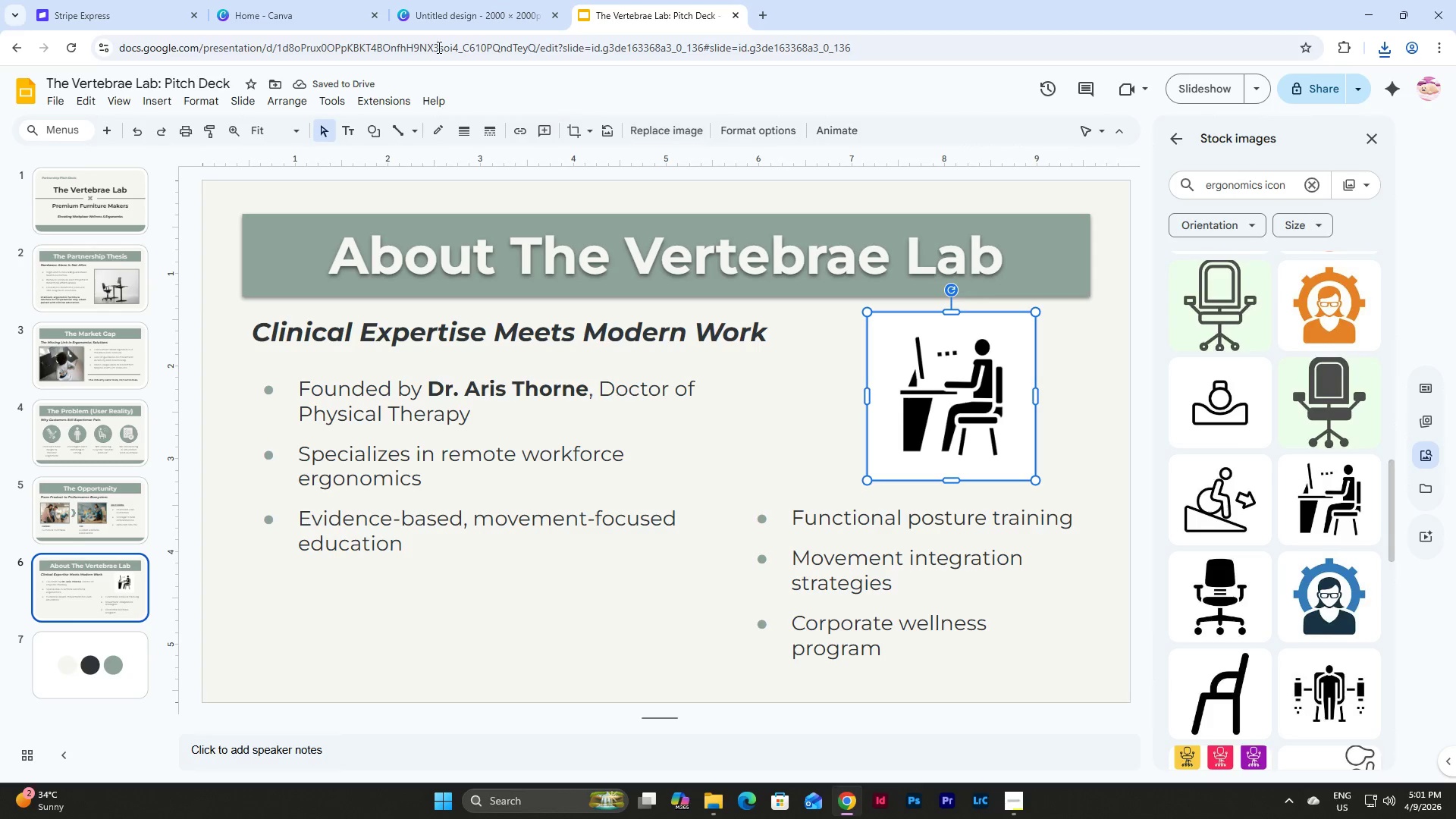 
left_click([461, 0])
 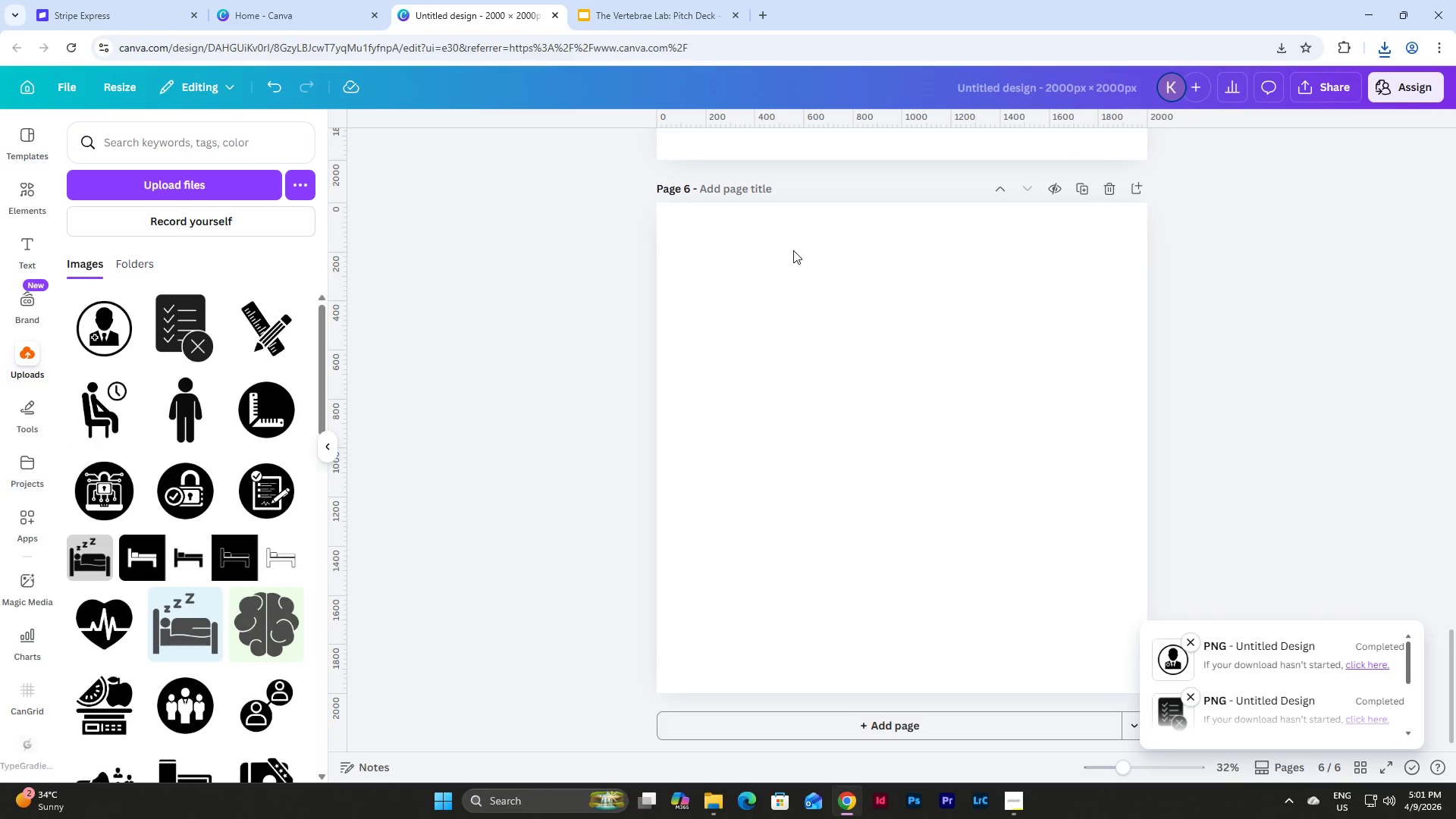 
left_click([866, 377])
 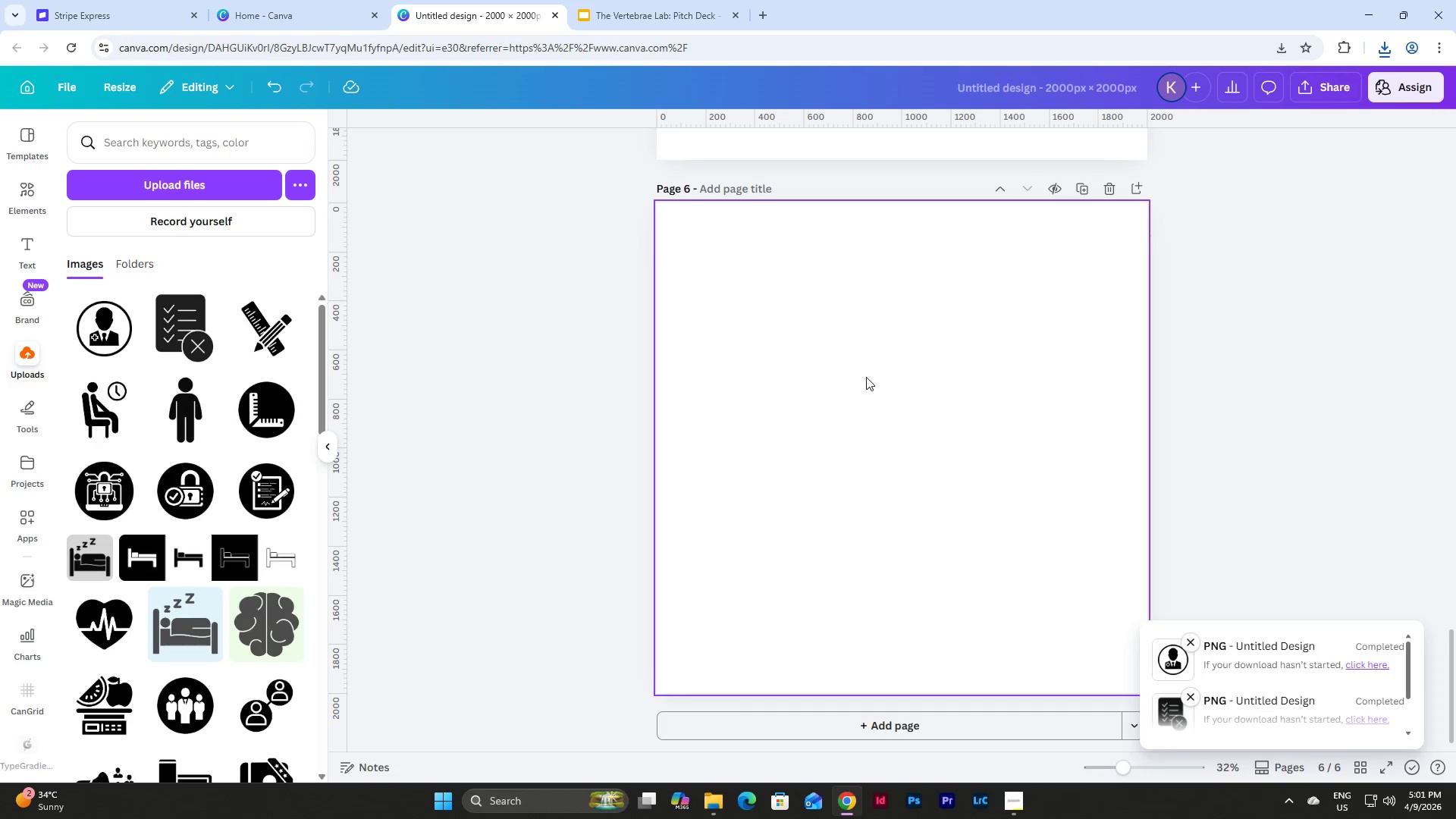 
key(Control+V)
 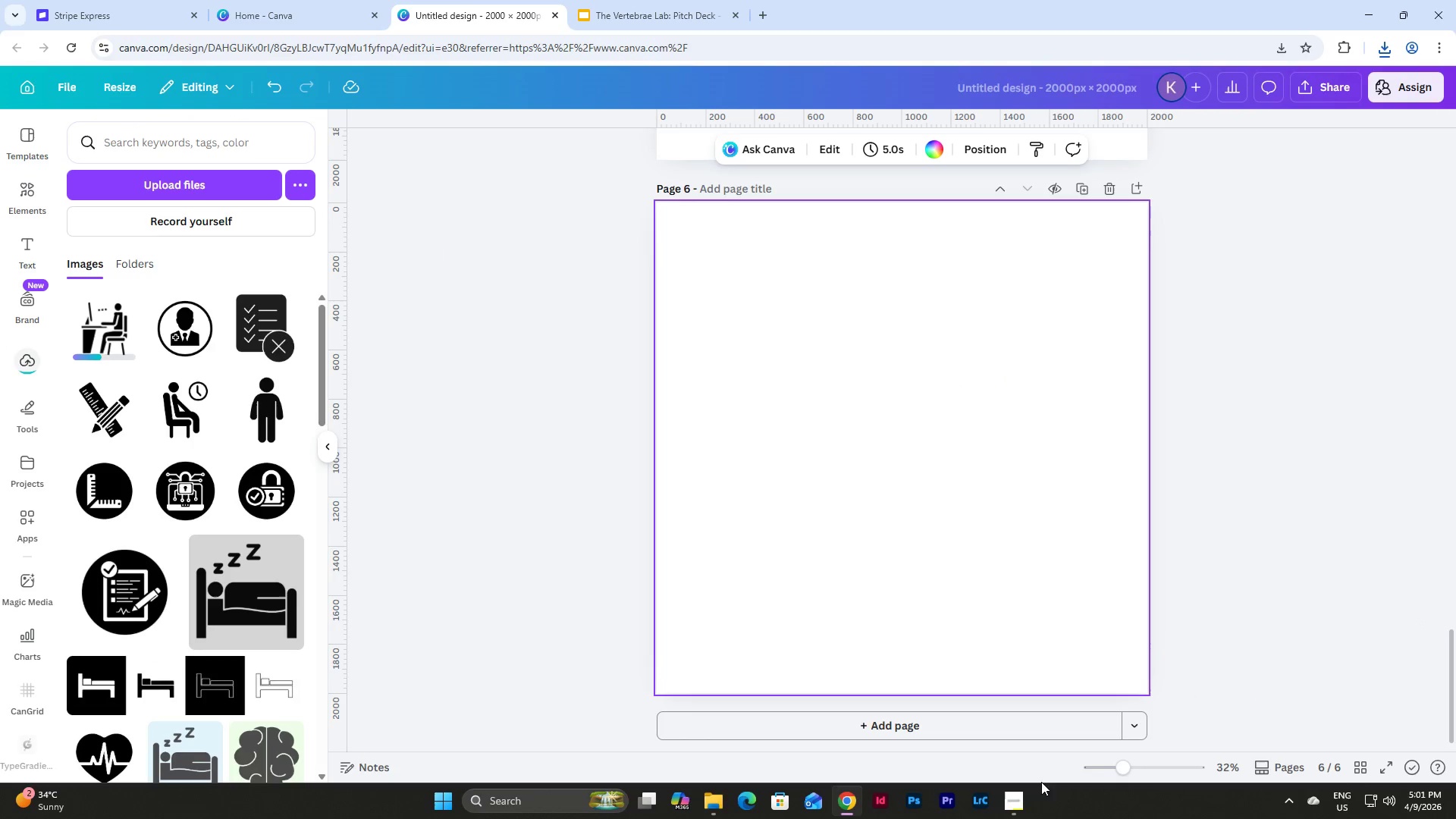 
left_click([1023, 797])